 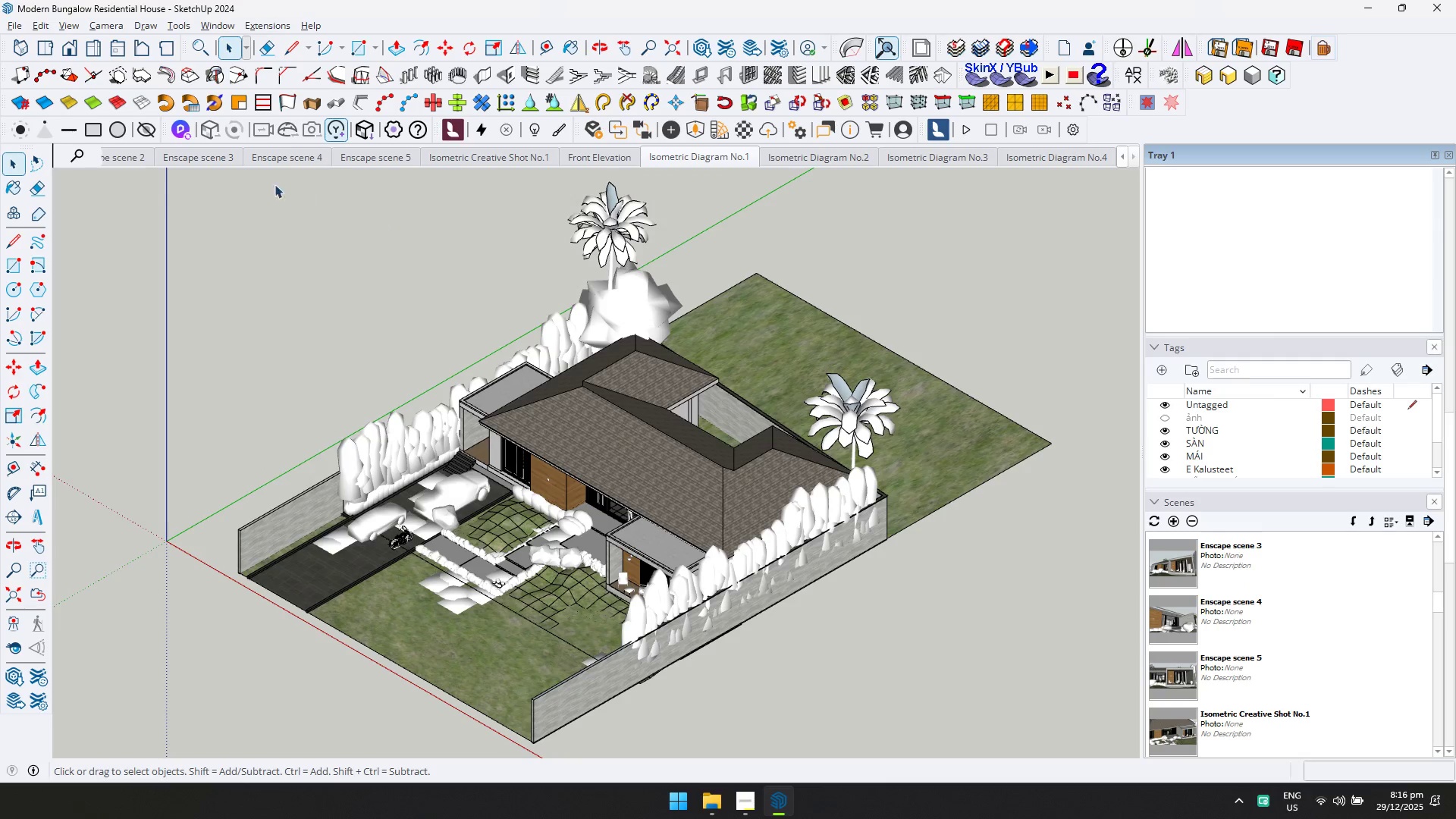 
left_click([1156, 134])
 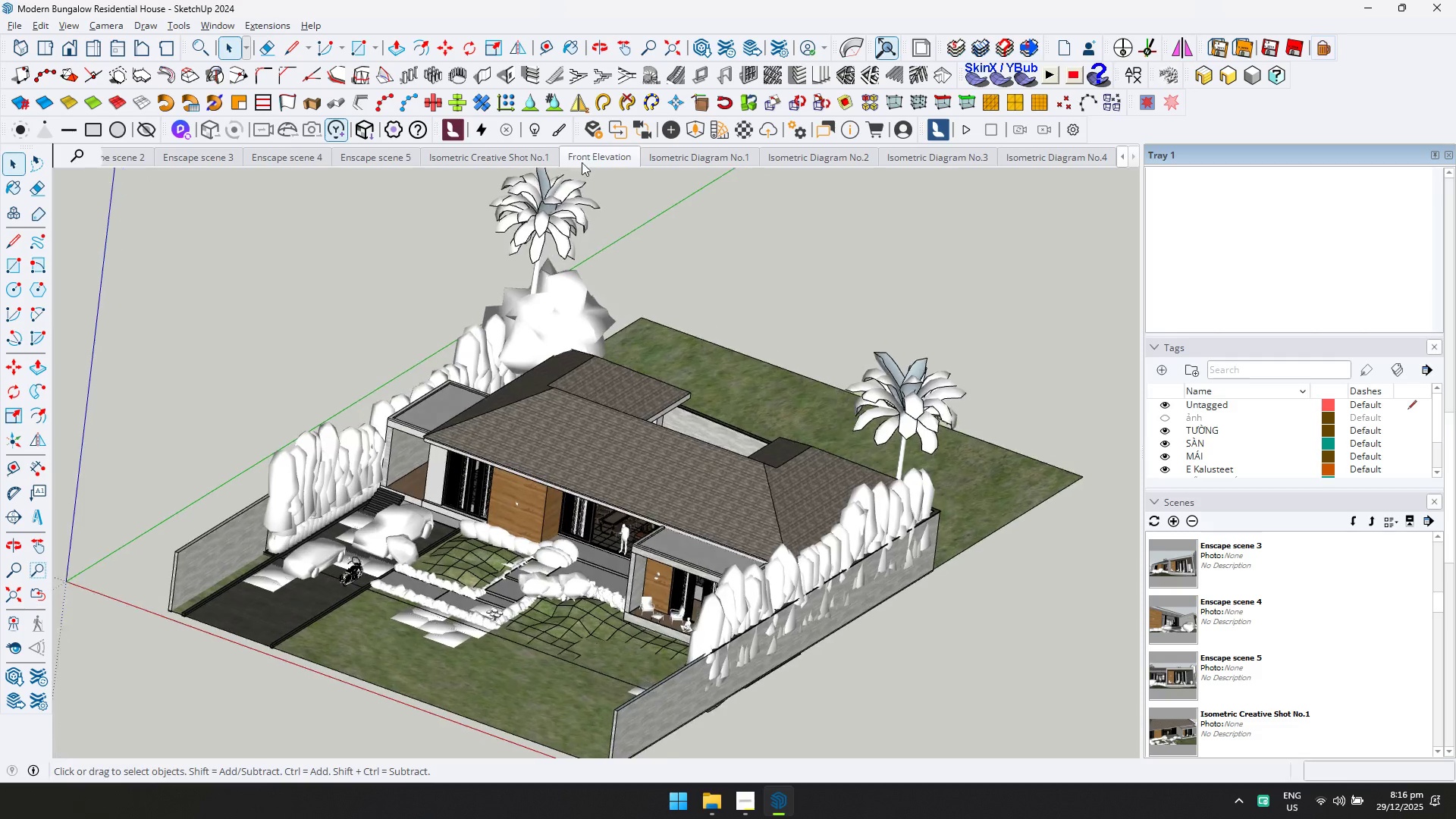 
left_click([528, 159])
 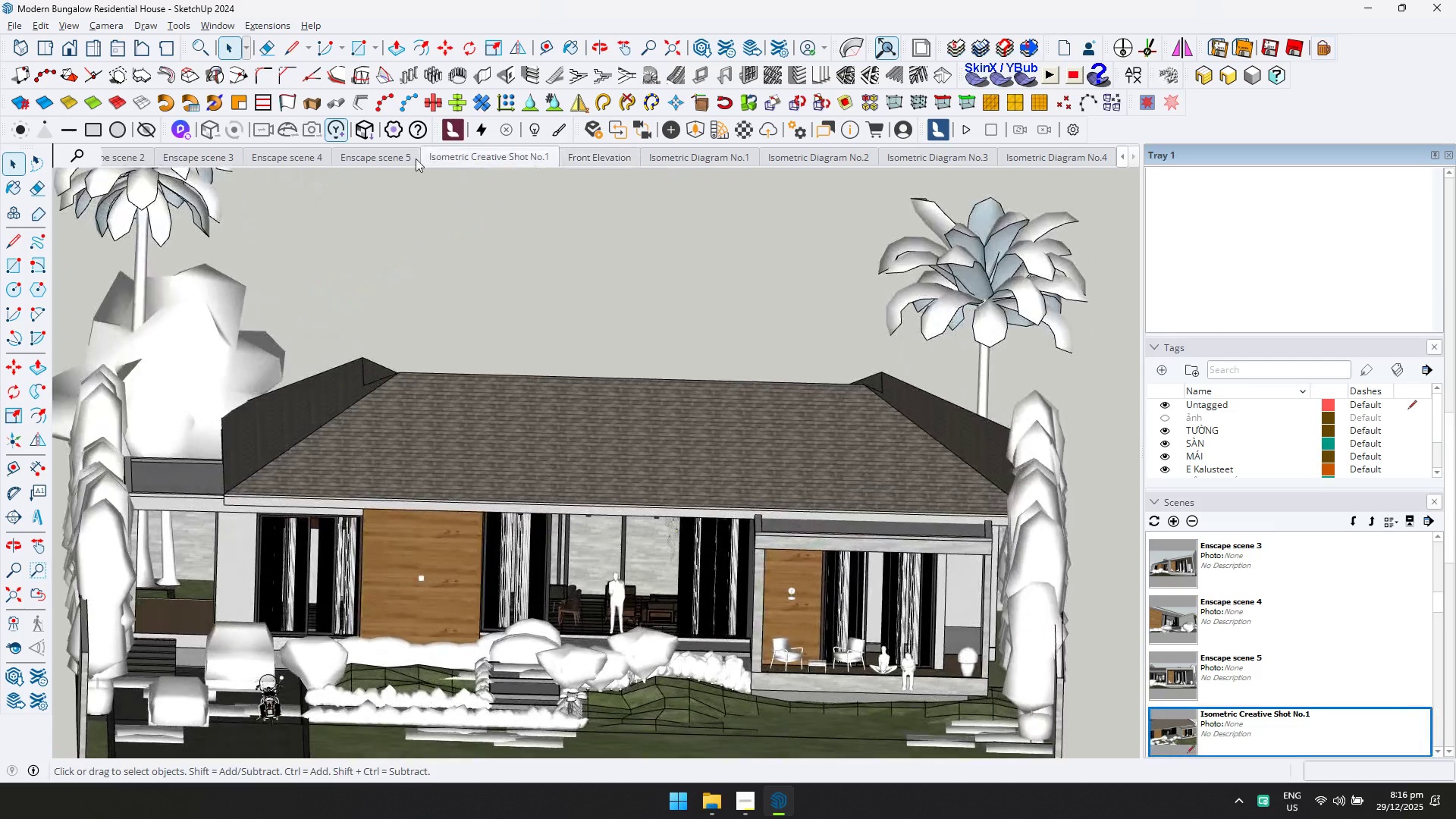 
left_click([403, 154])
 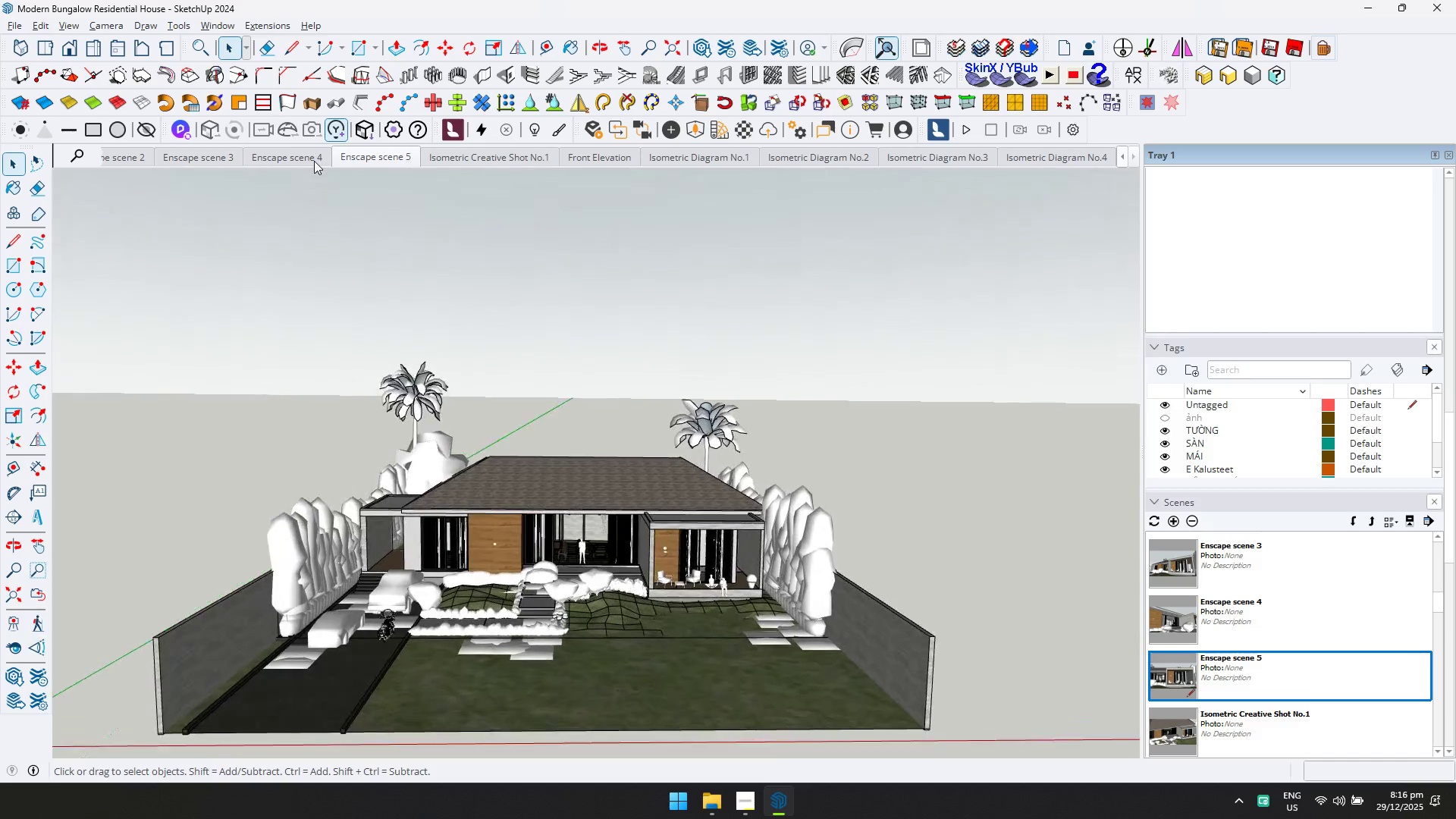 
left_click([313, 159])
 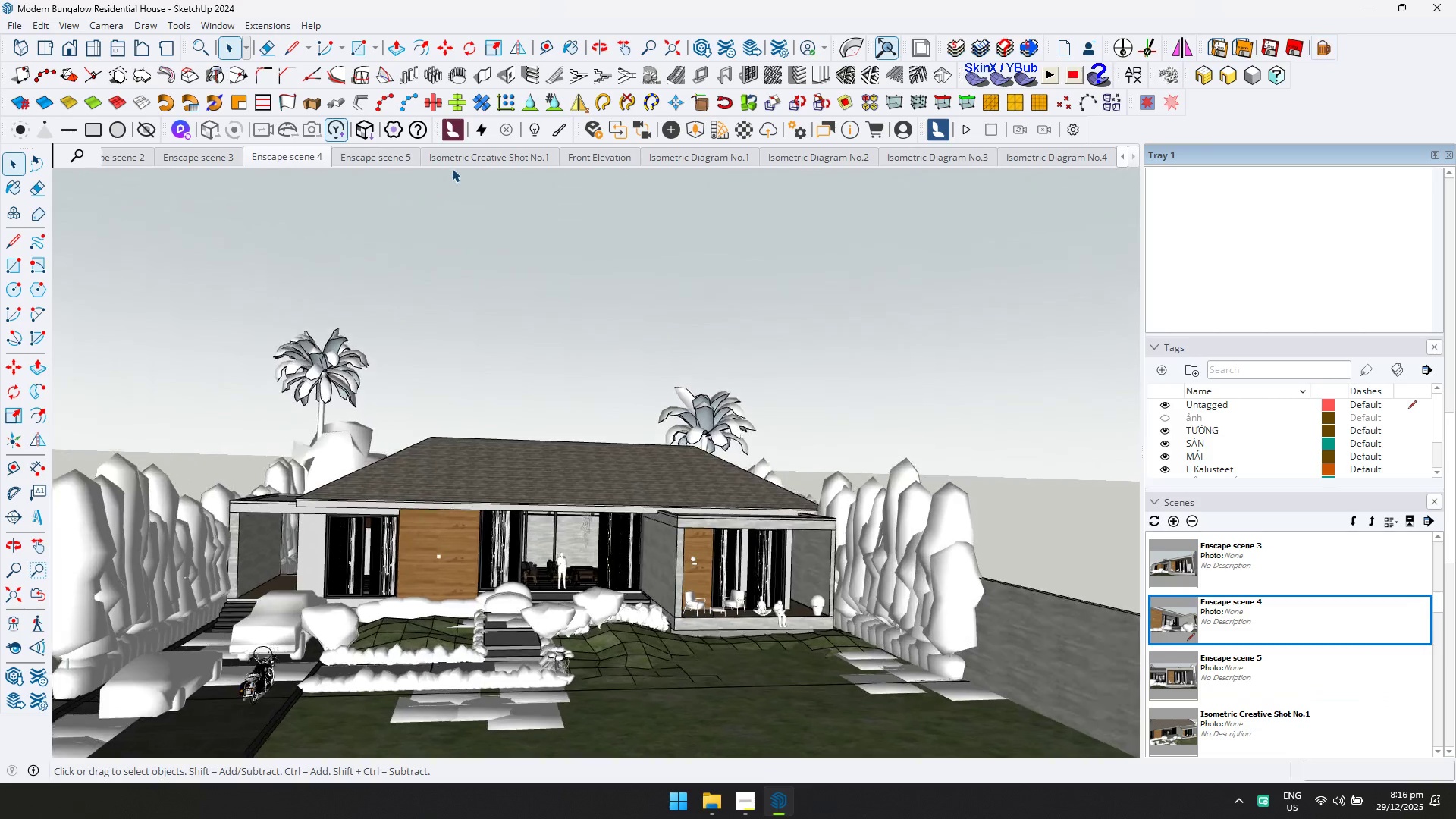 
left_click([457, 162])
 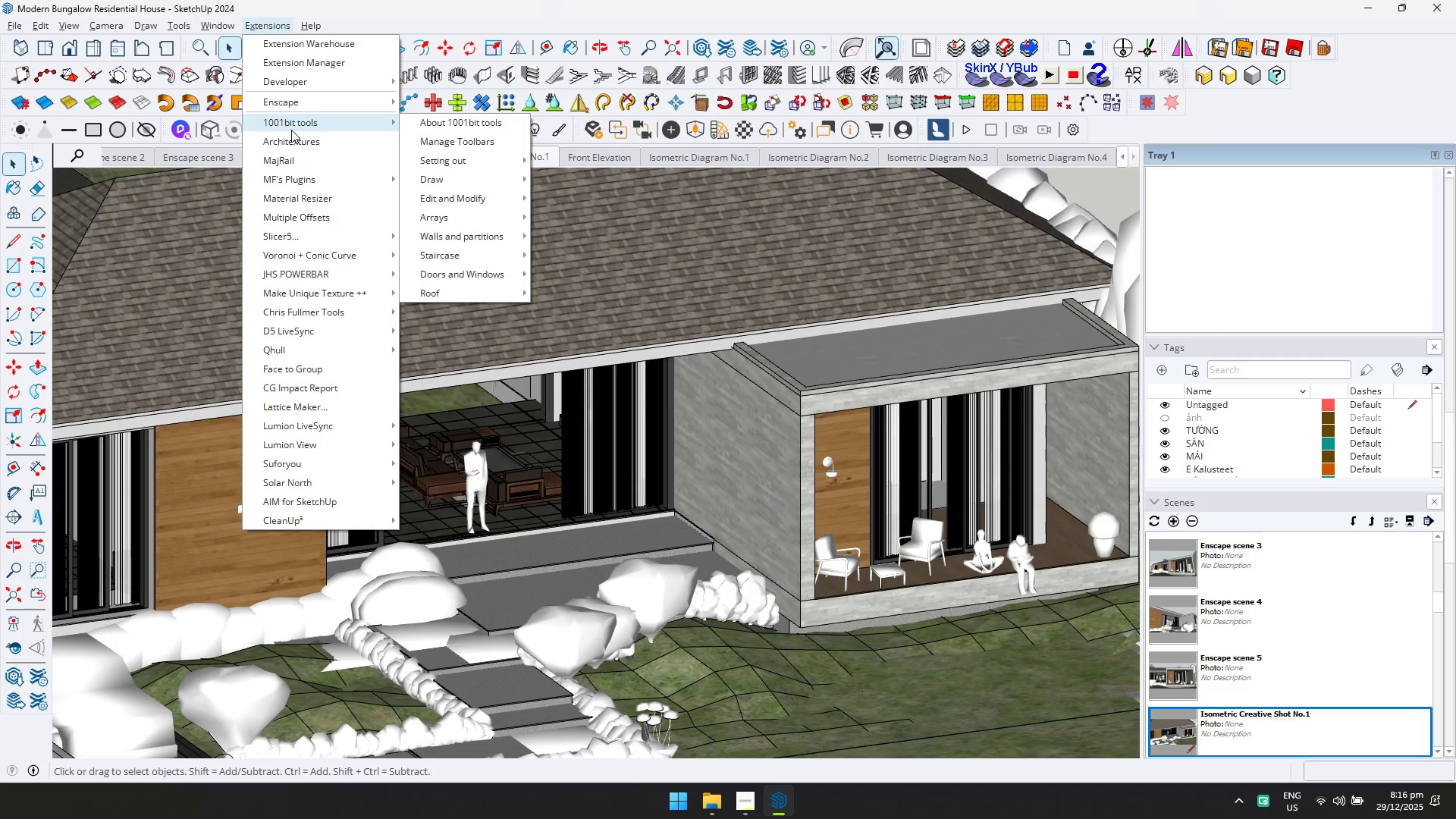 
wait(11.59)
 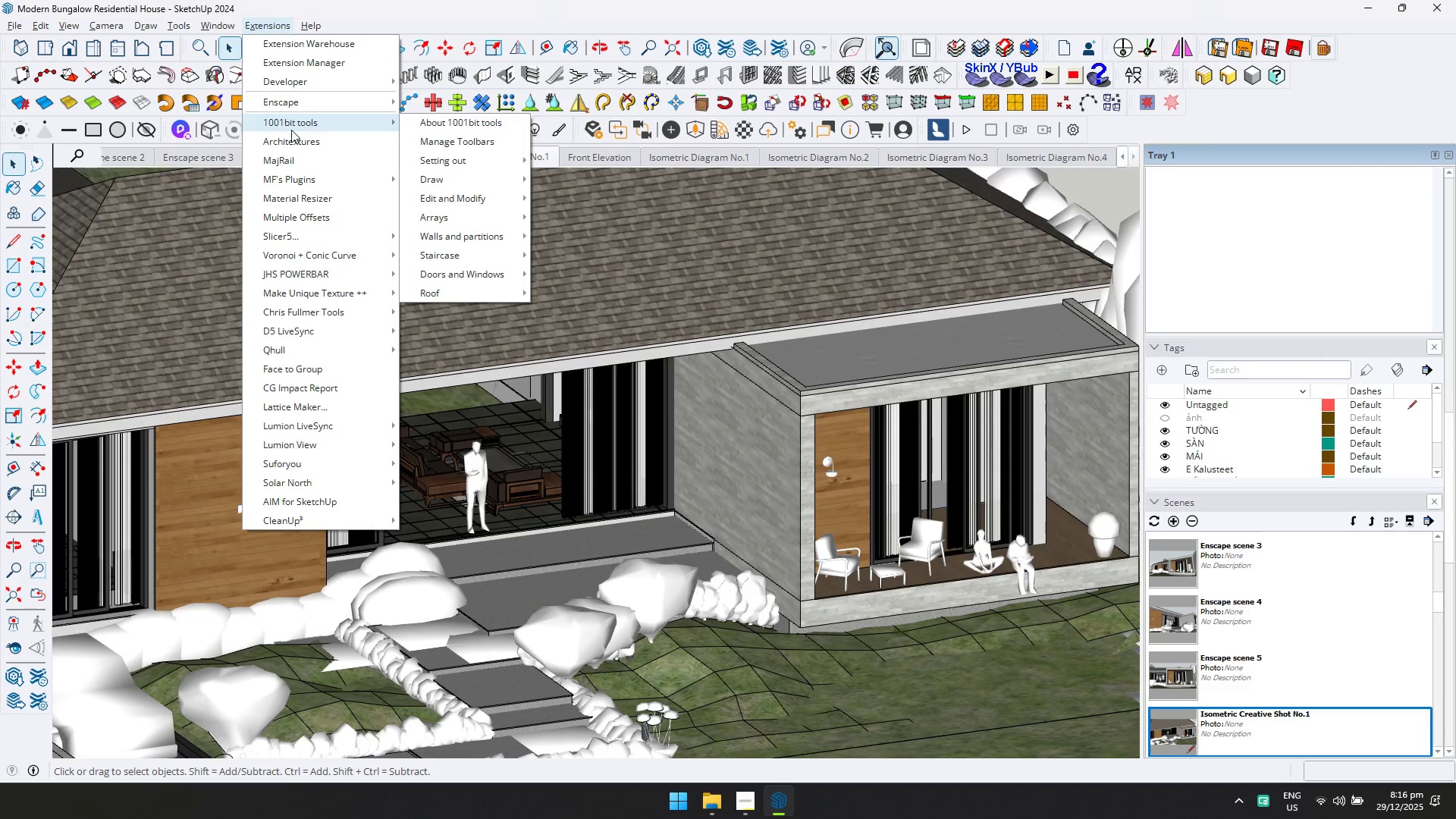 
left_click([249, 127])
 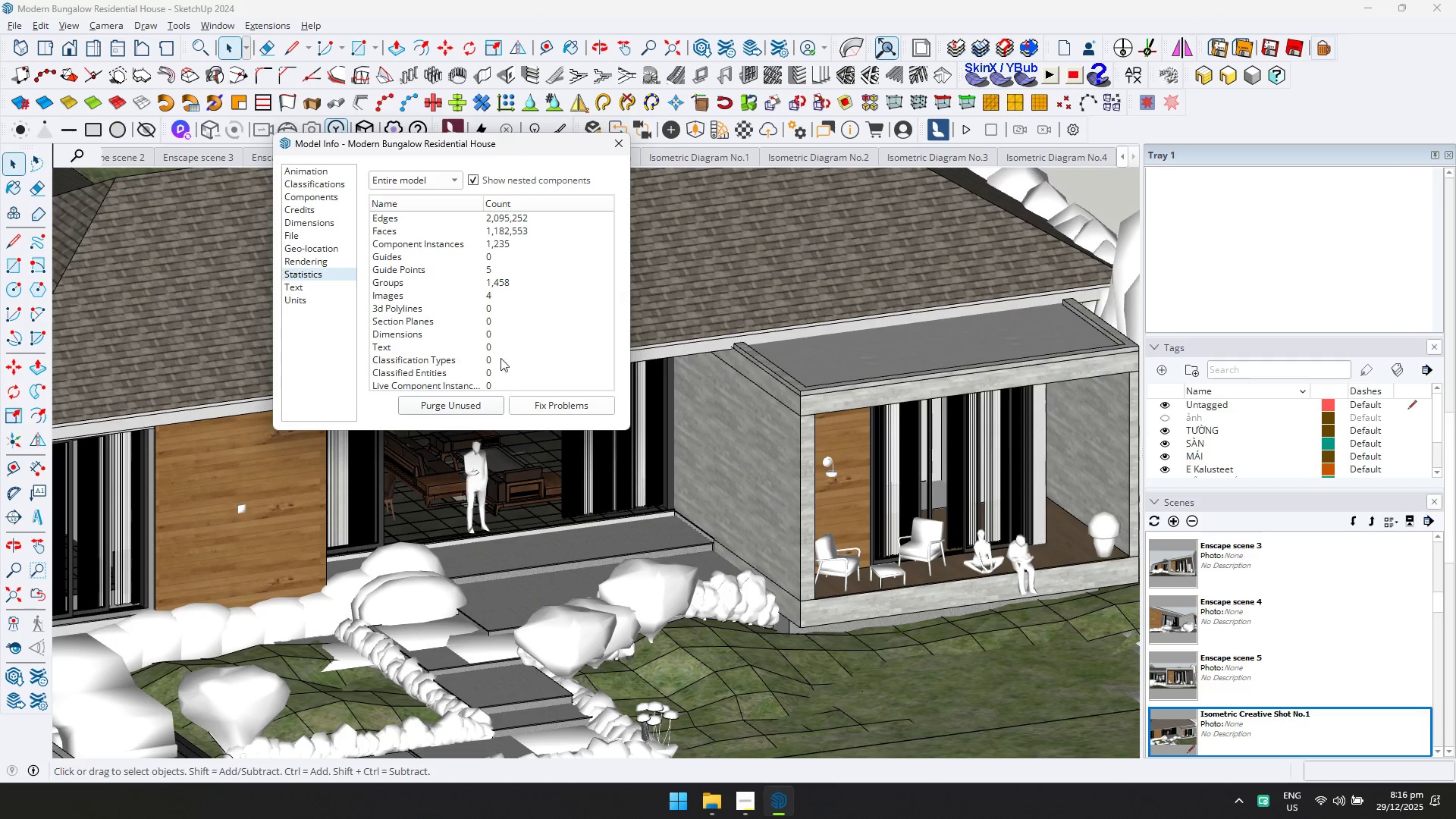 
left_click([457, 402])
 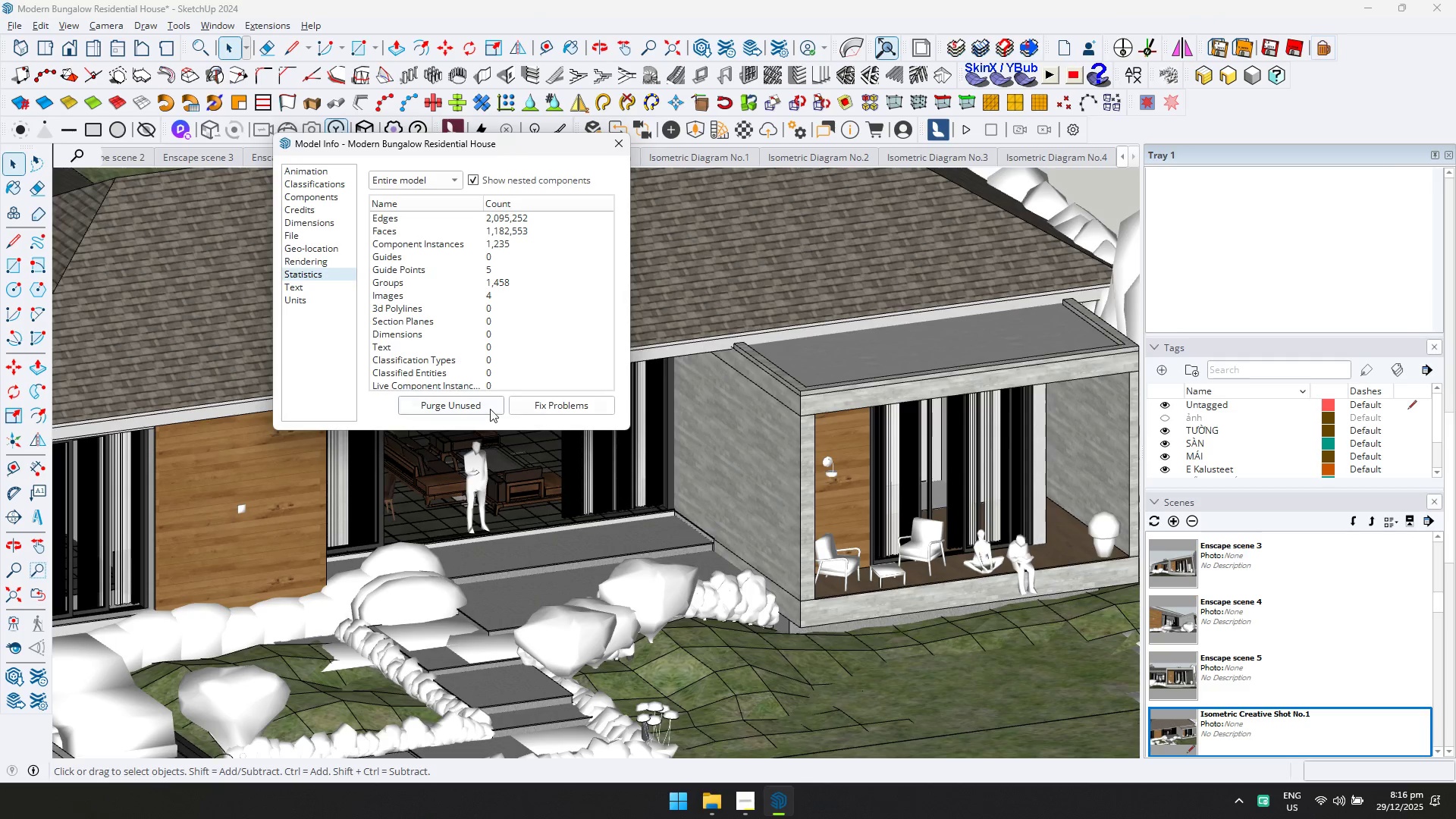 
double_click([472, 404])
 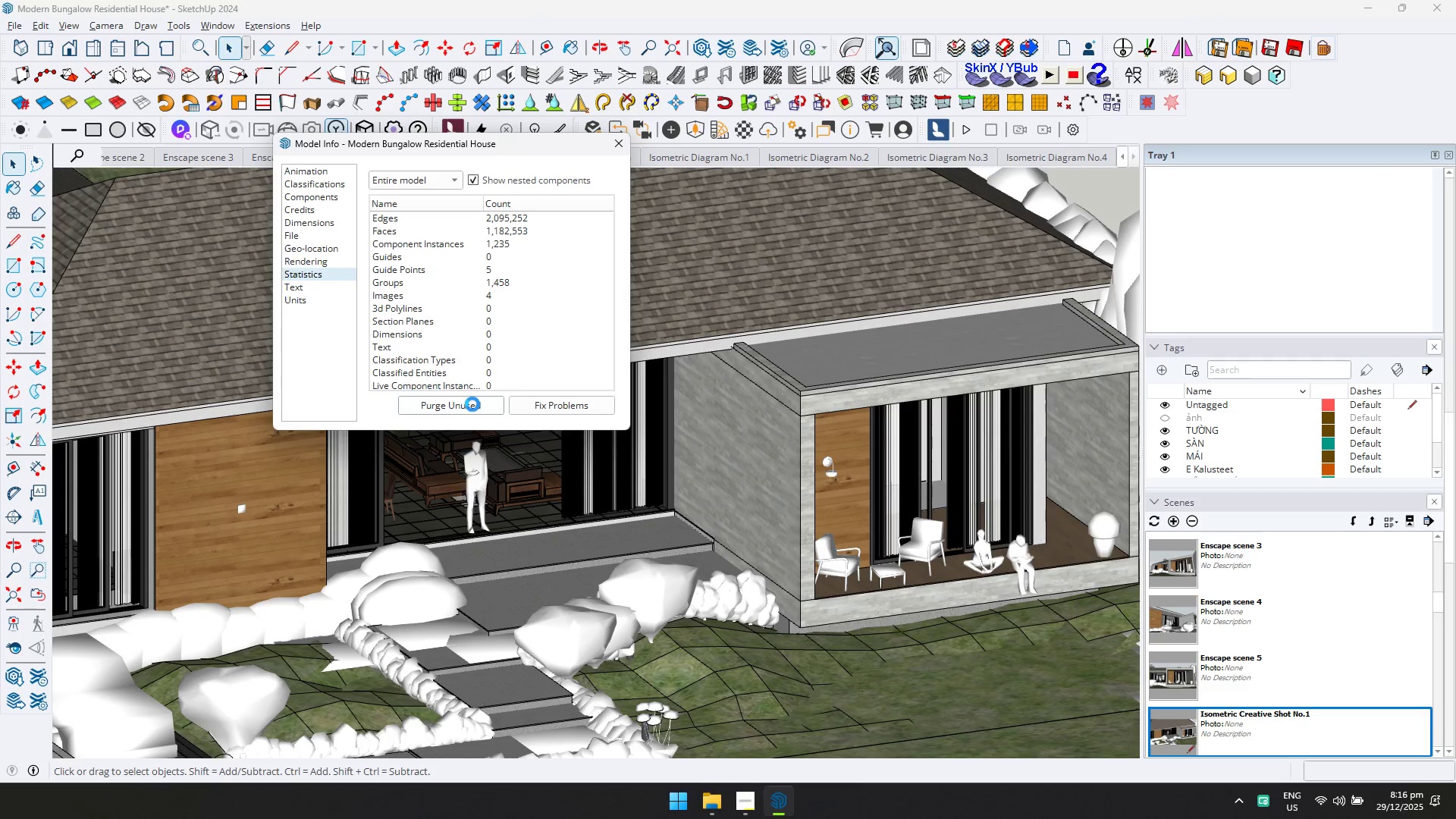 
triple_click([472, 404])
 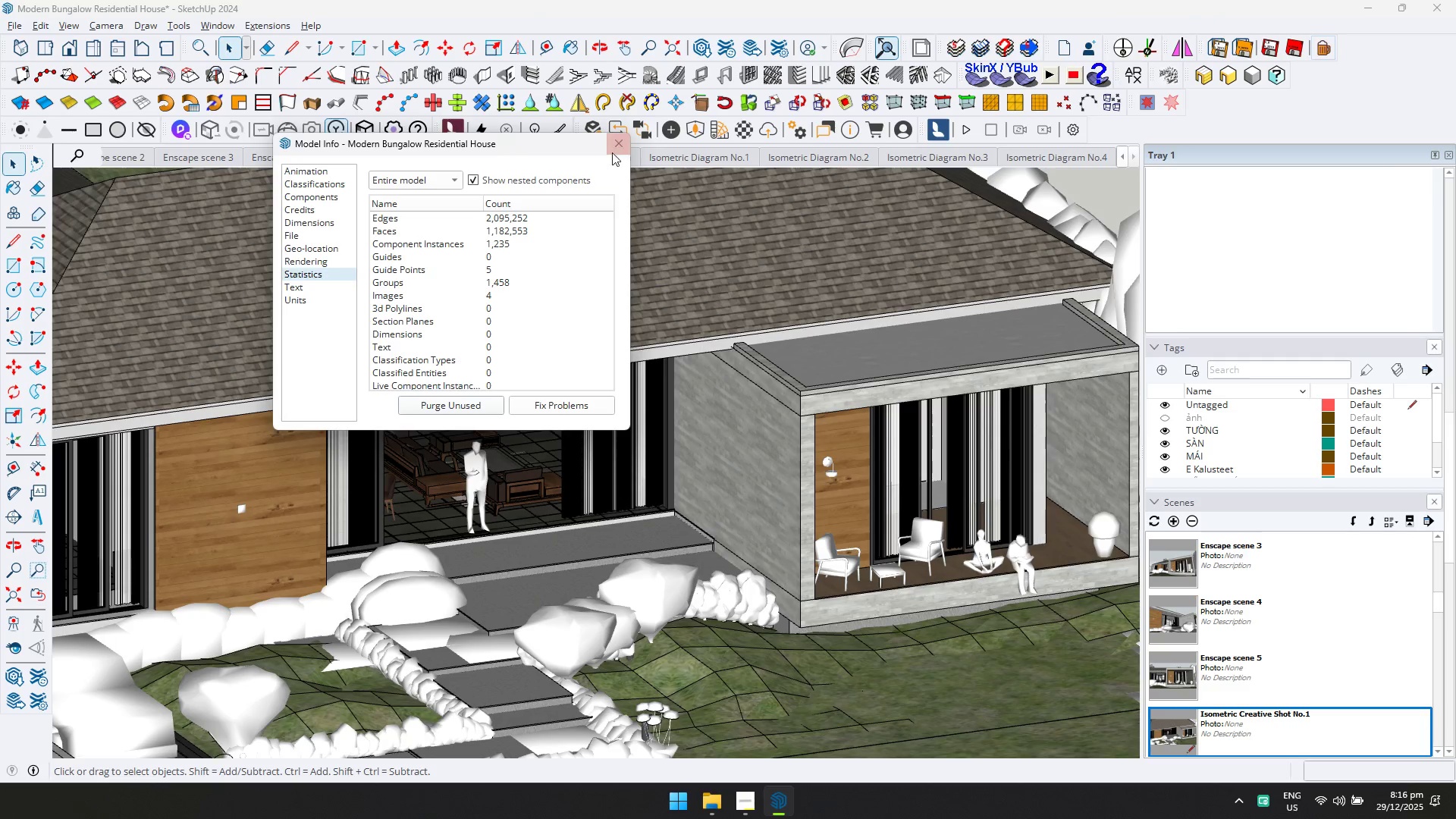 
left_click([617, 146])
 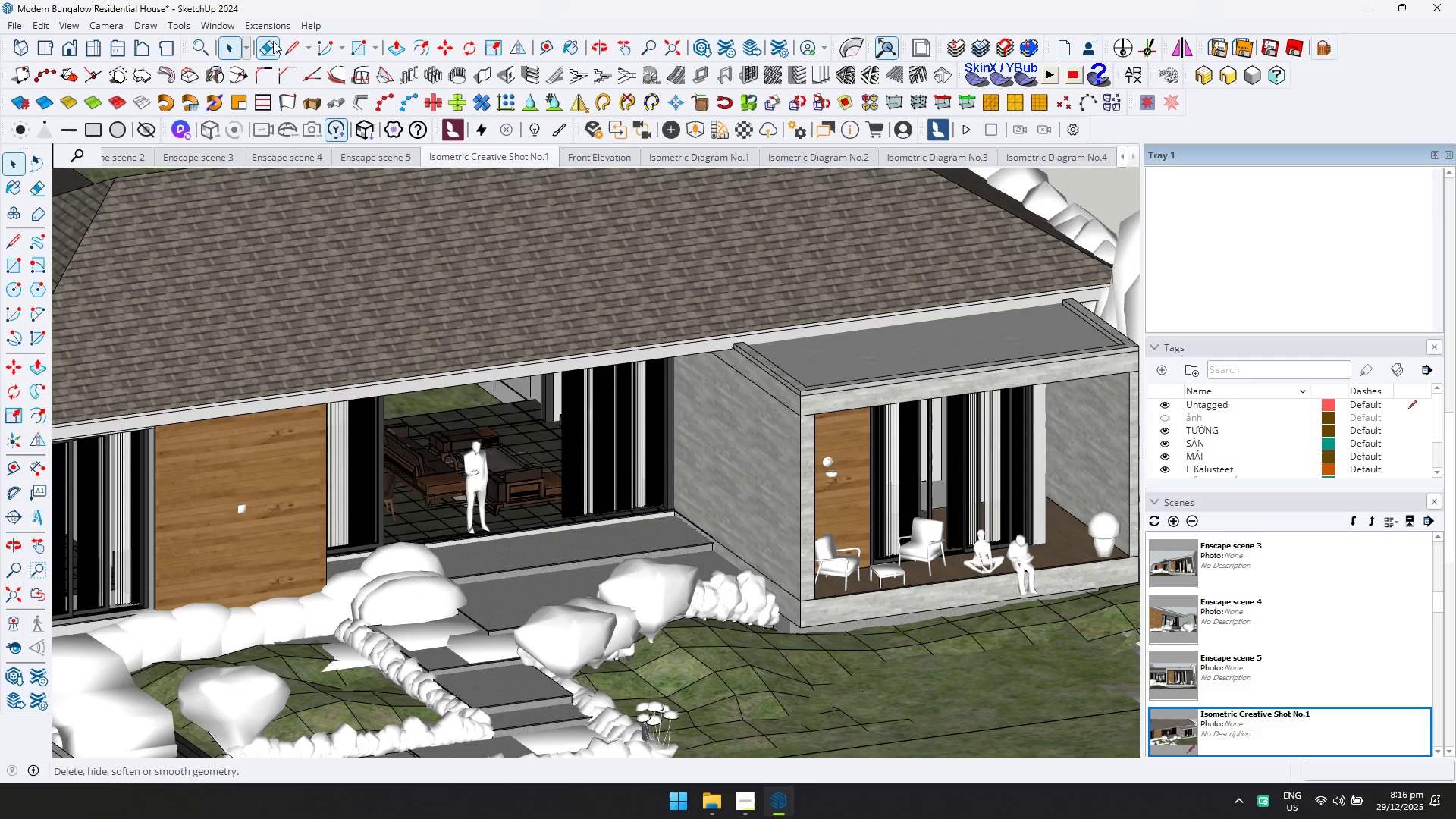 
left_click([268, 26])
 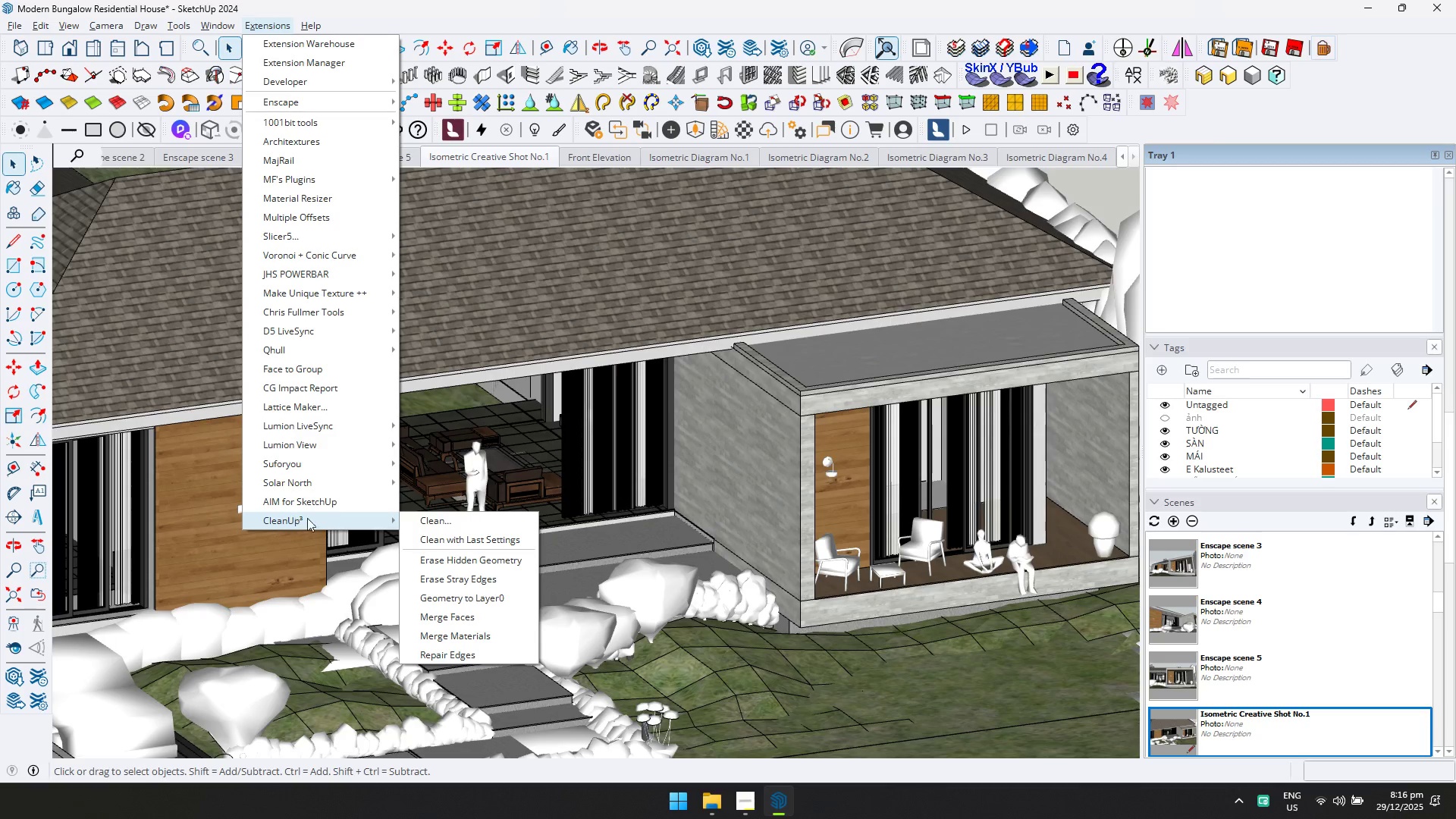 
left_click([863, 0])
 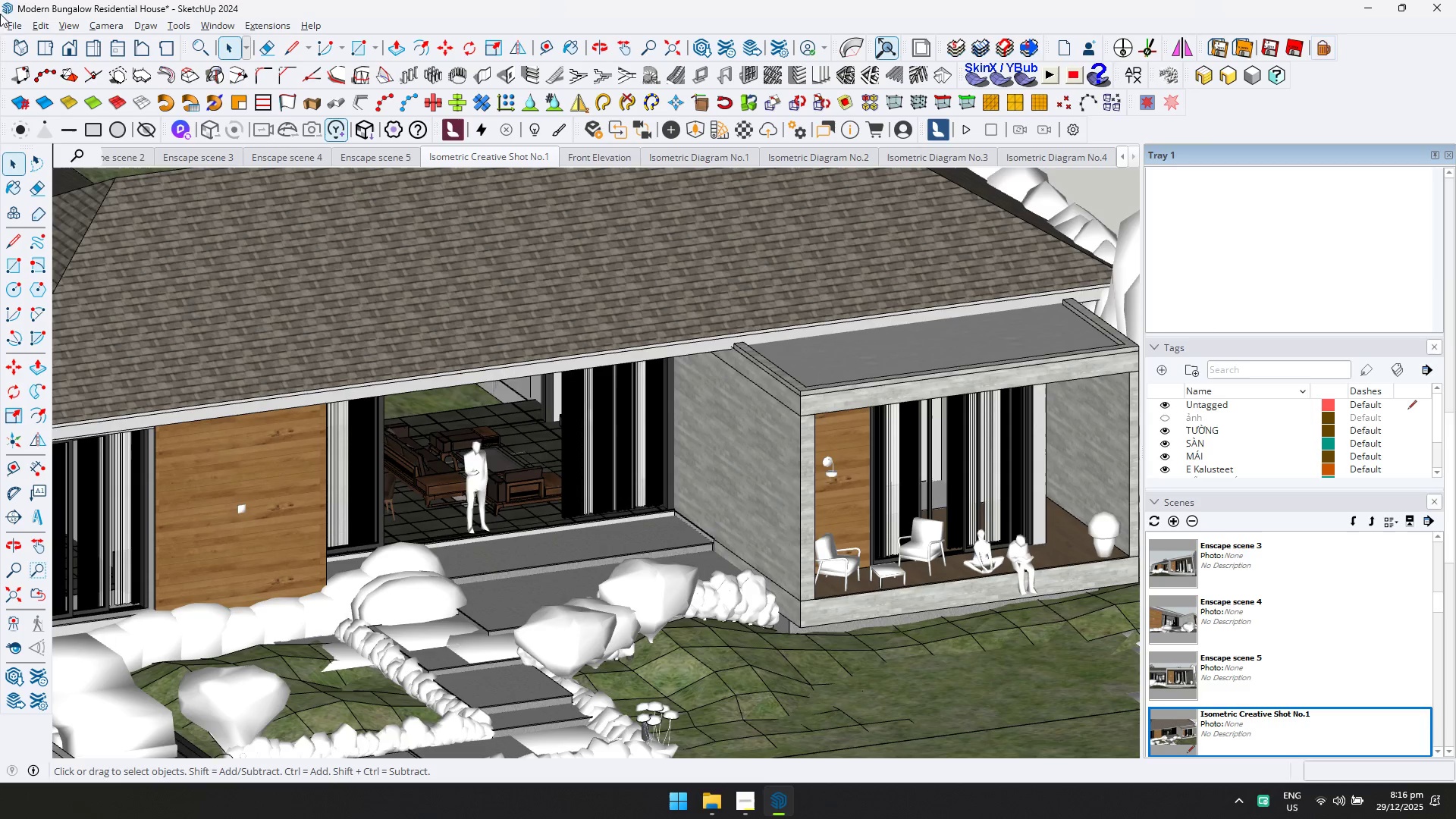 
left_click([17, 27])
 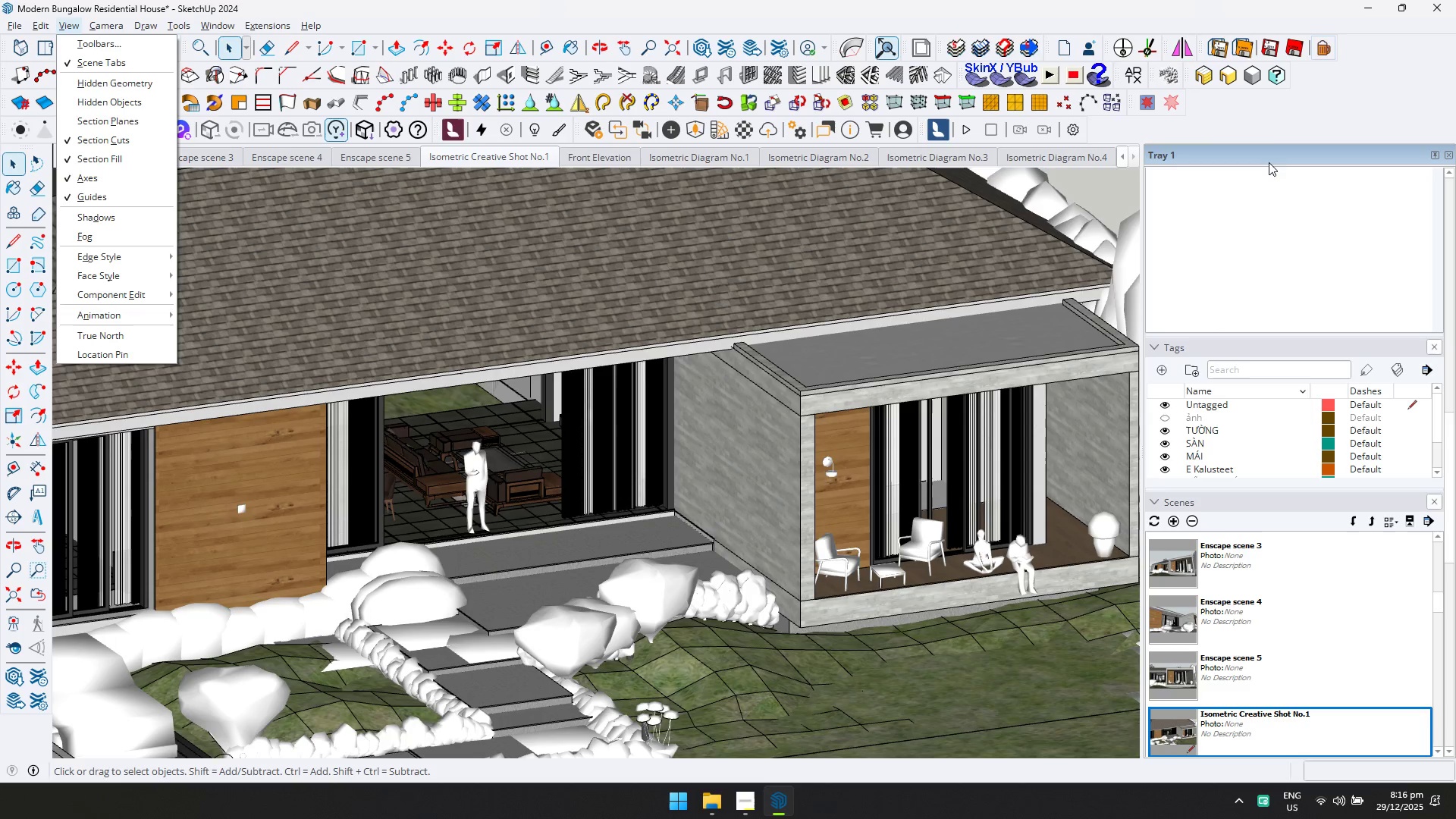 
left_click([1268, 131])
 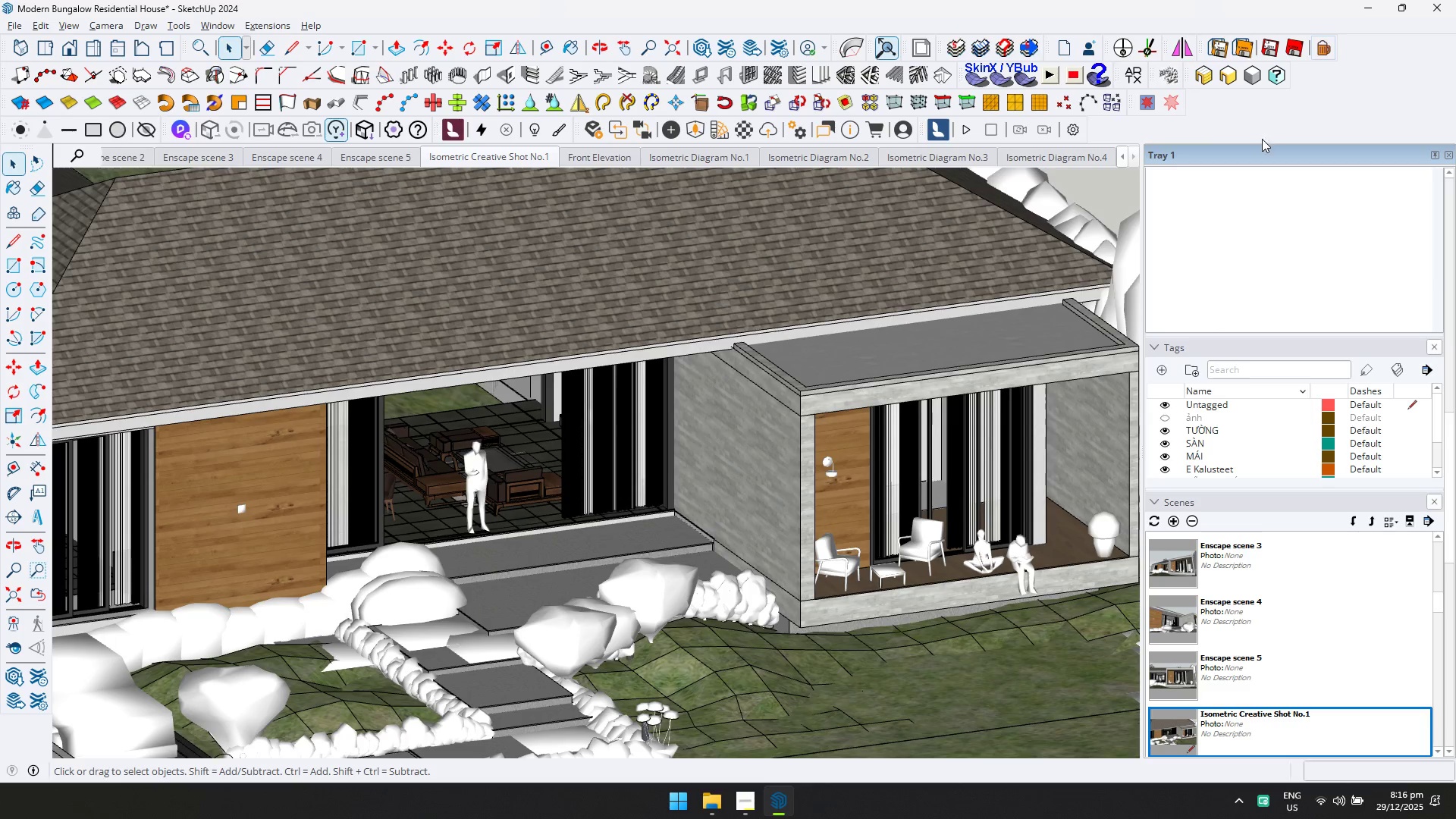 
key(Control+ControlLeft)
 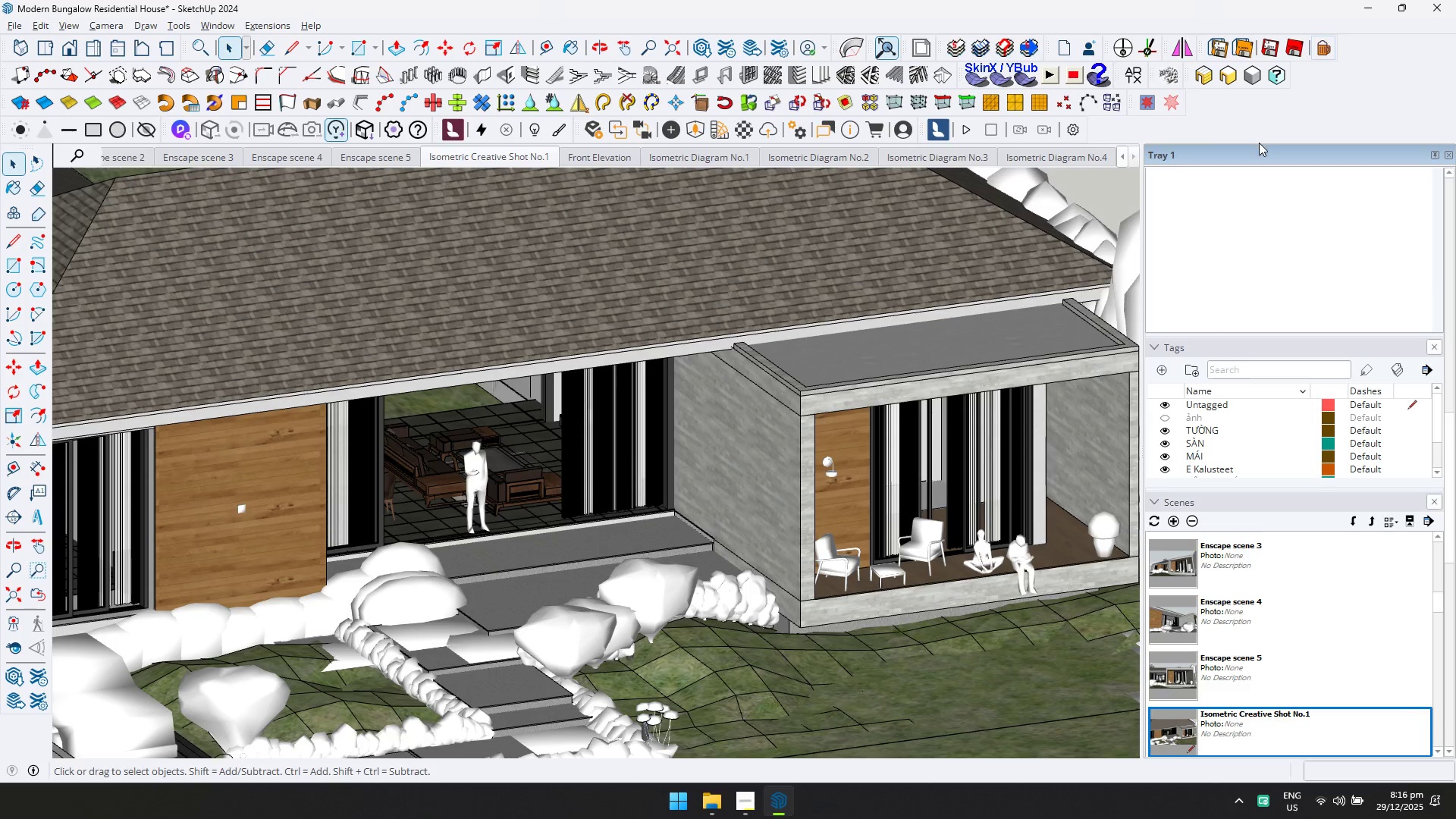 
key(Control+S)
 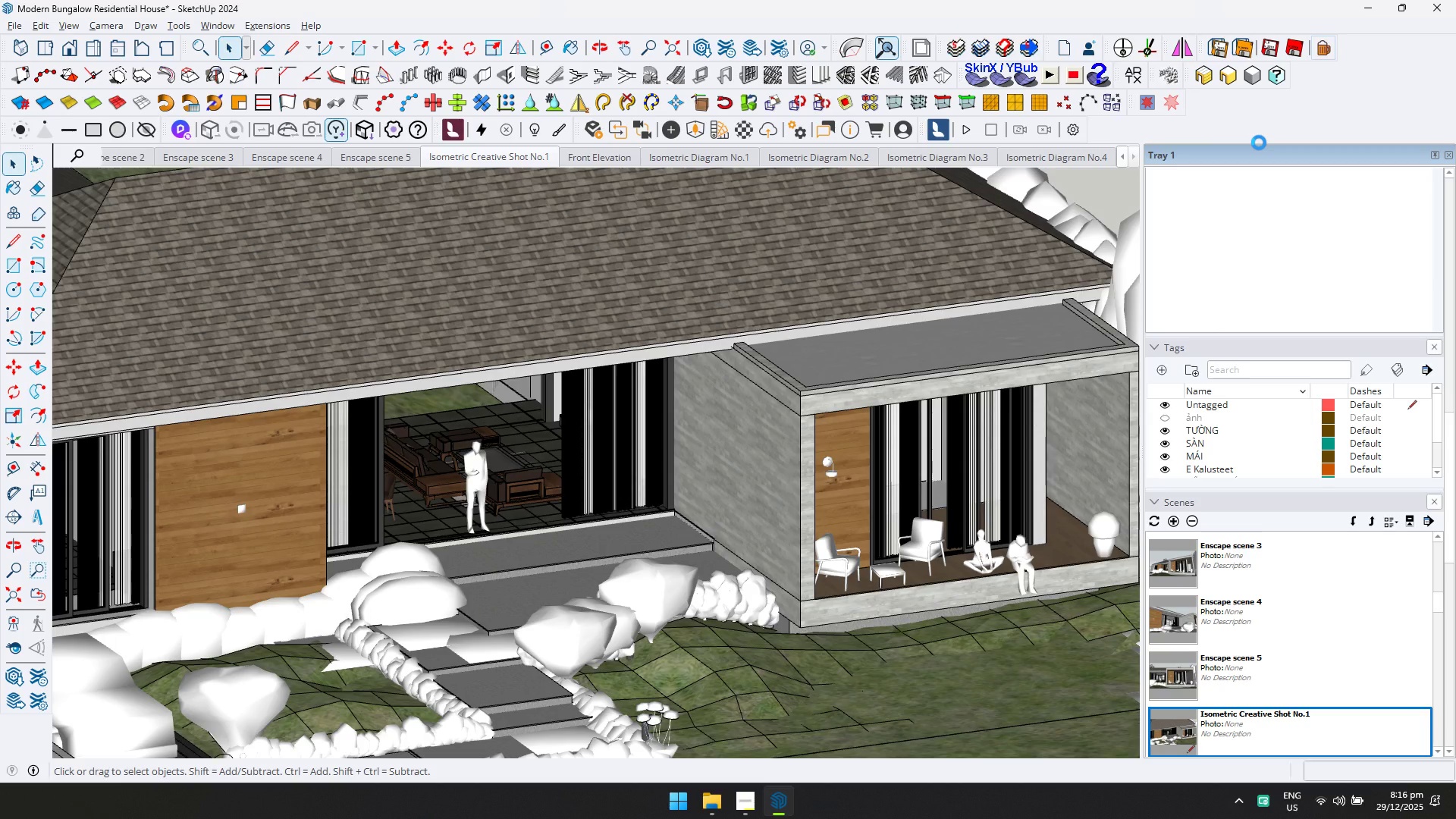 
wait(9.69)
 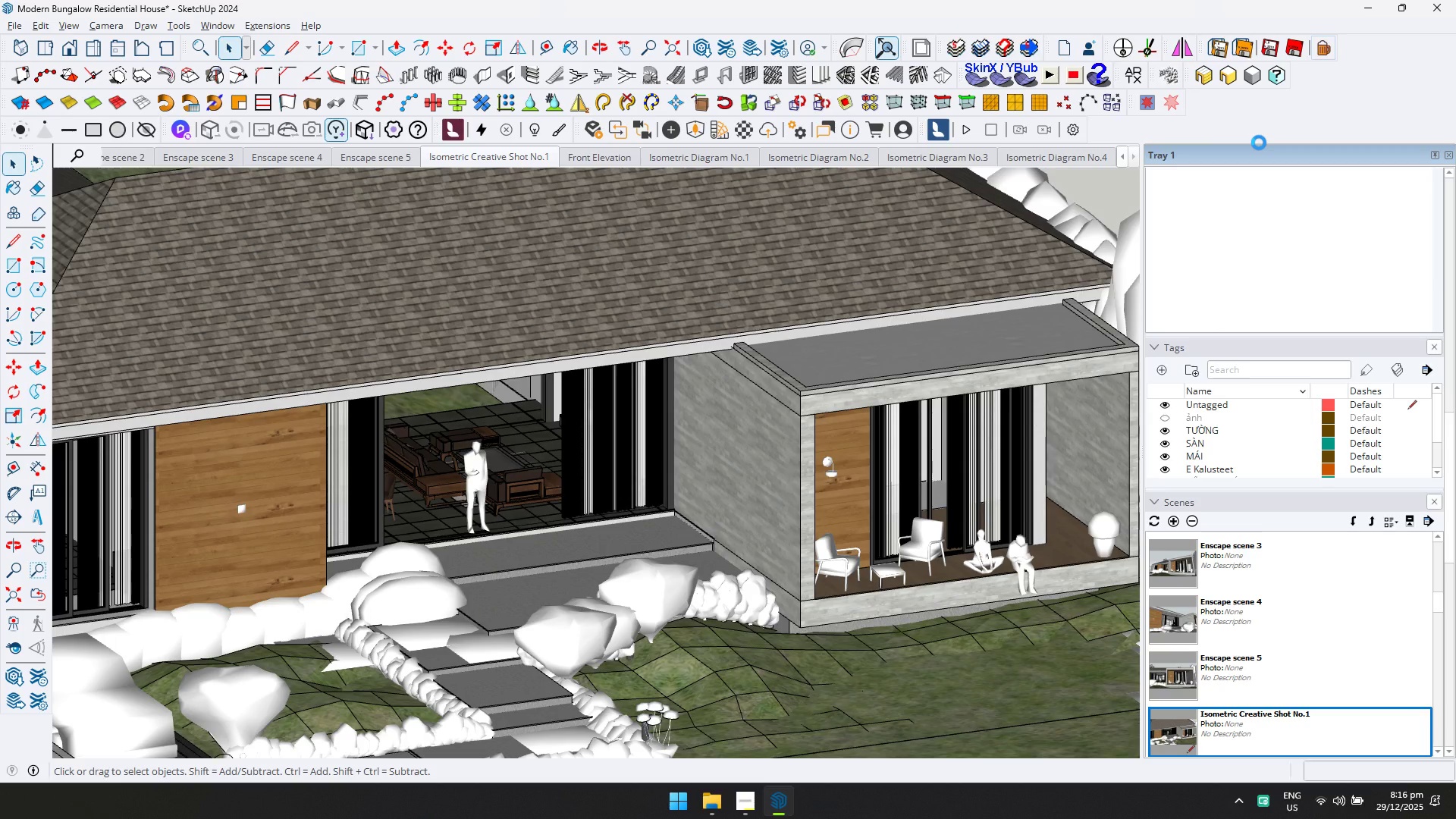 
key(Control+ControlLeft)
 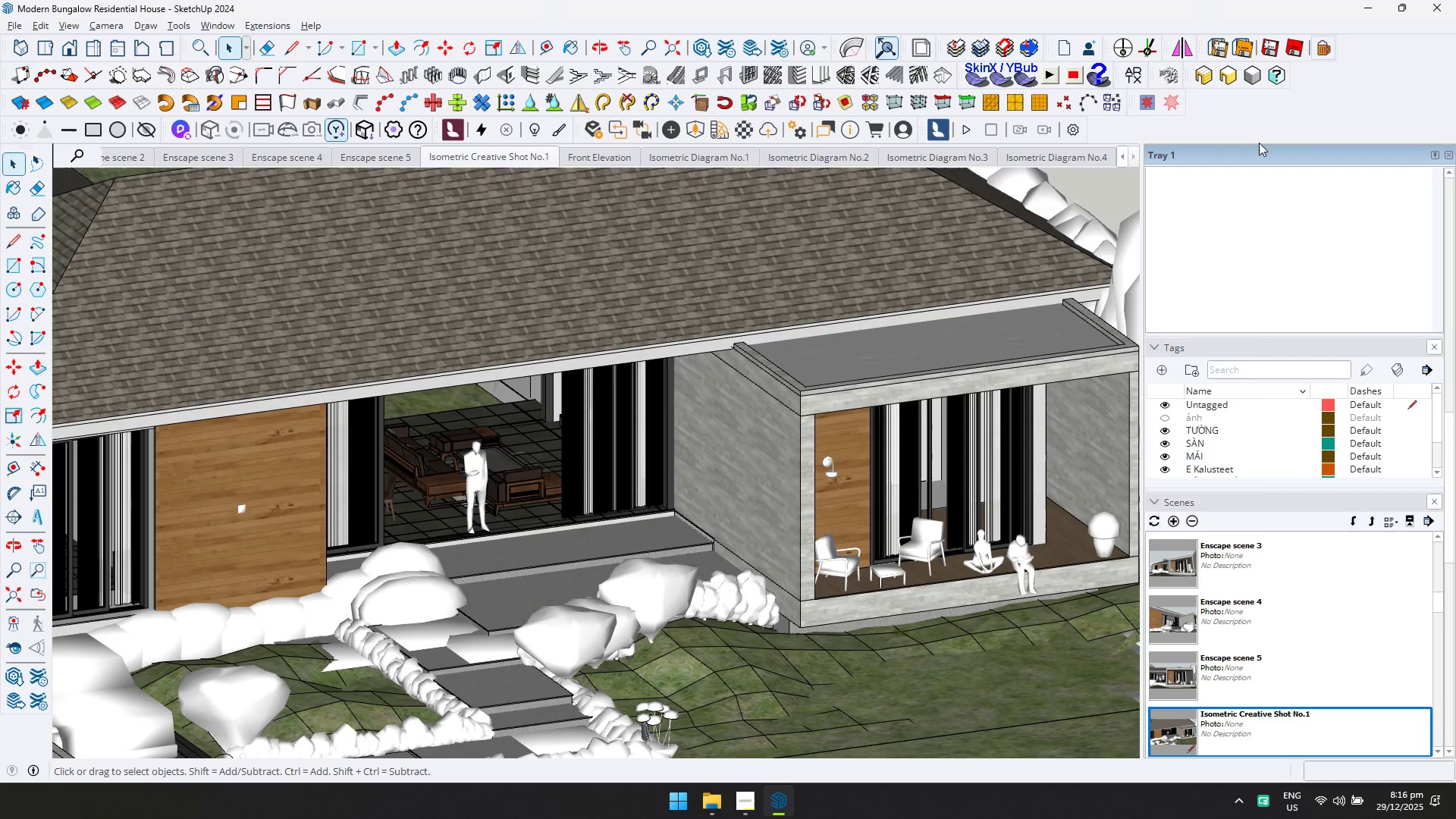 
key(Alt+AltLeft)
 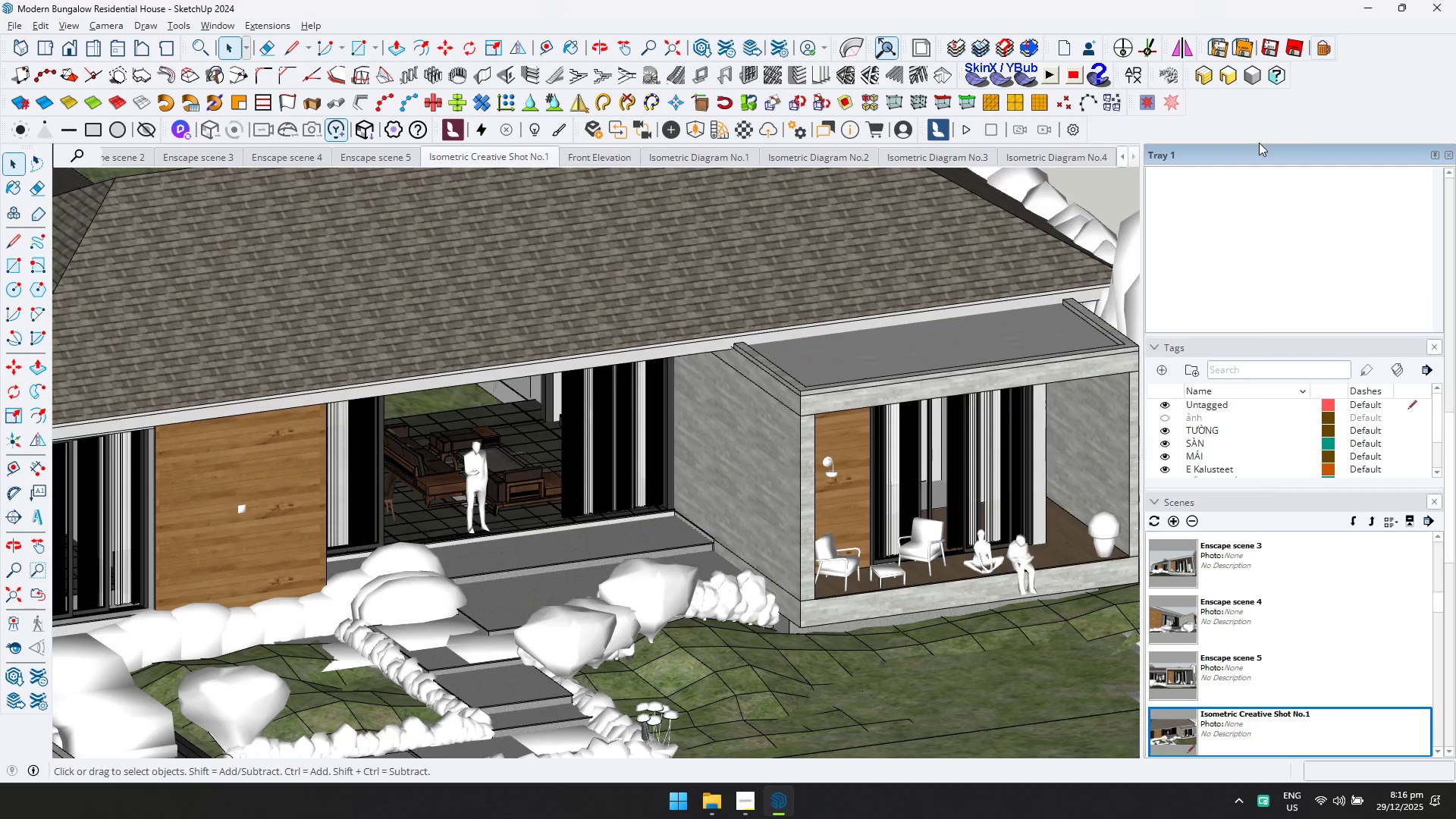 
key(Alt+Tab)